 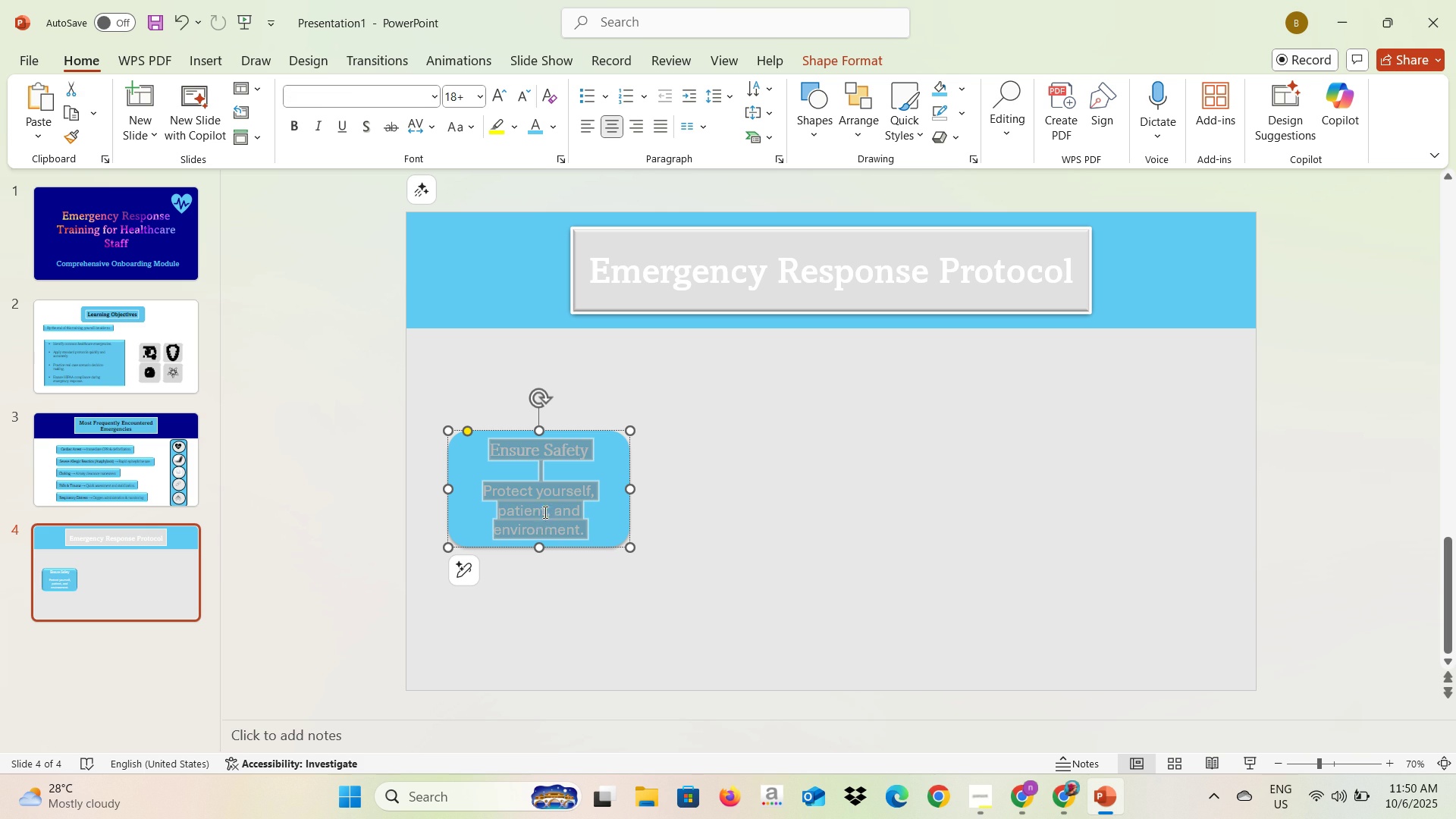 
key(Control+A)
 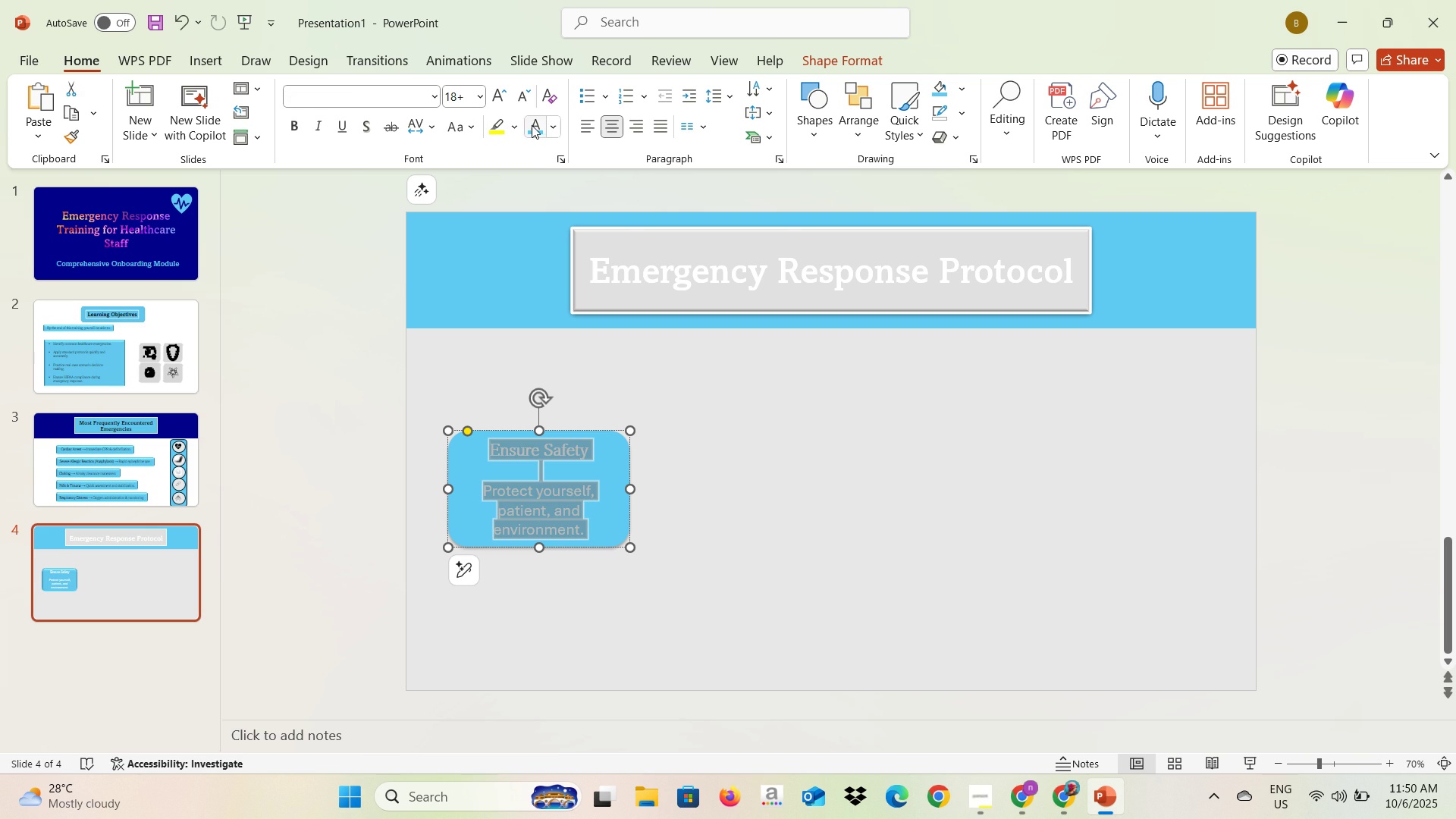 
left_click([551, 125])
 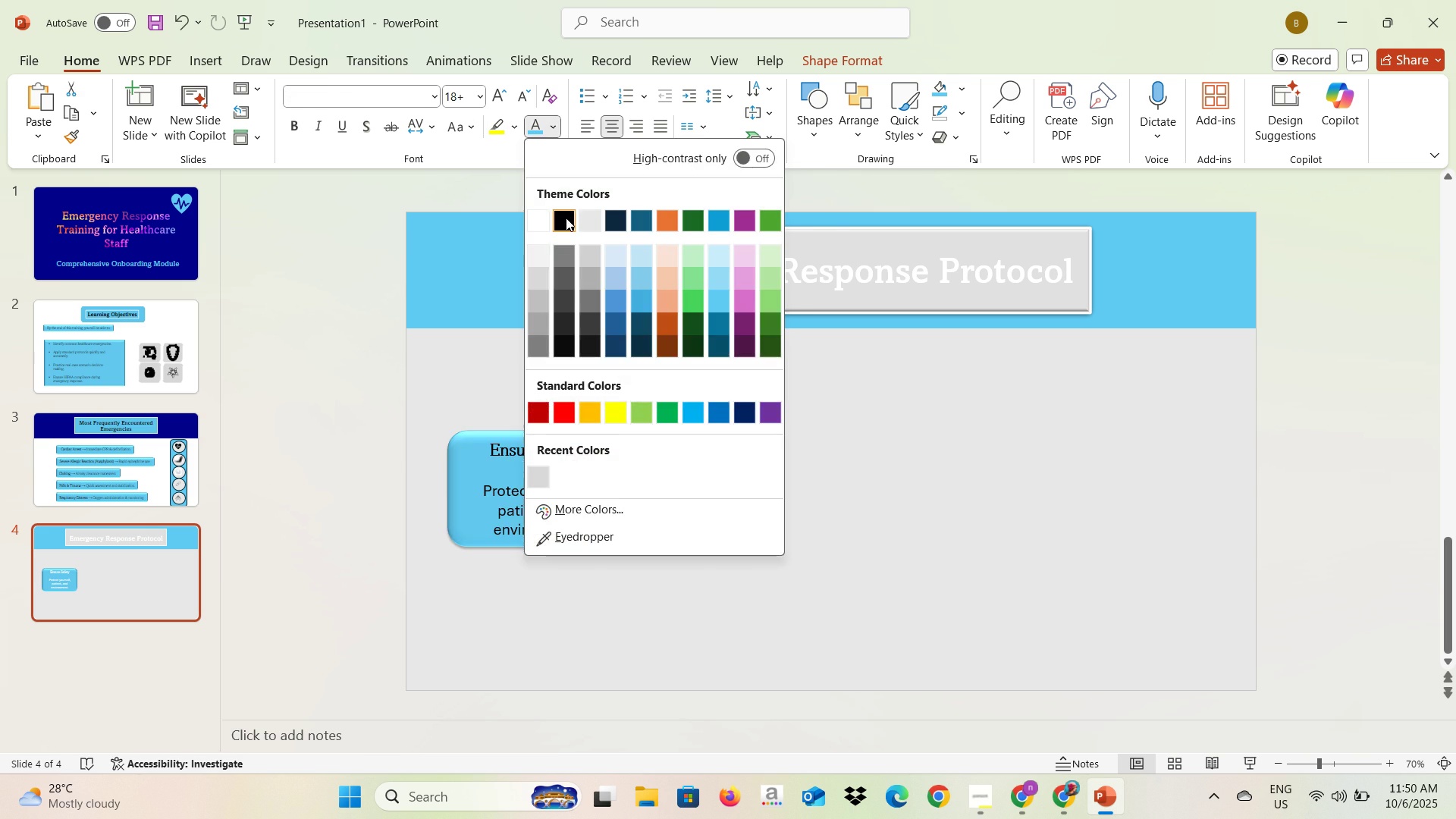 
left_click([566, 218])
 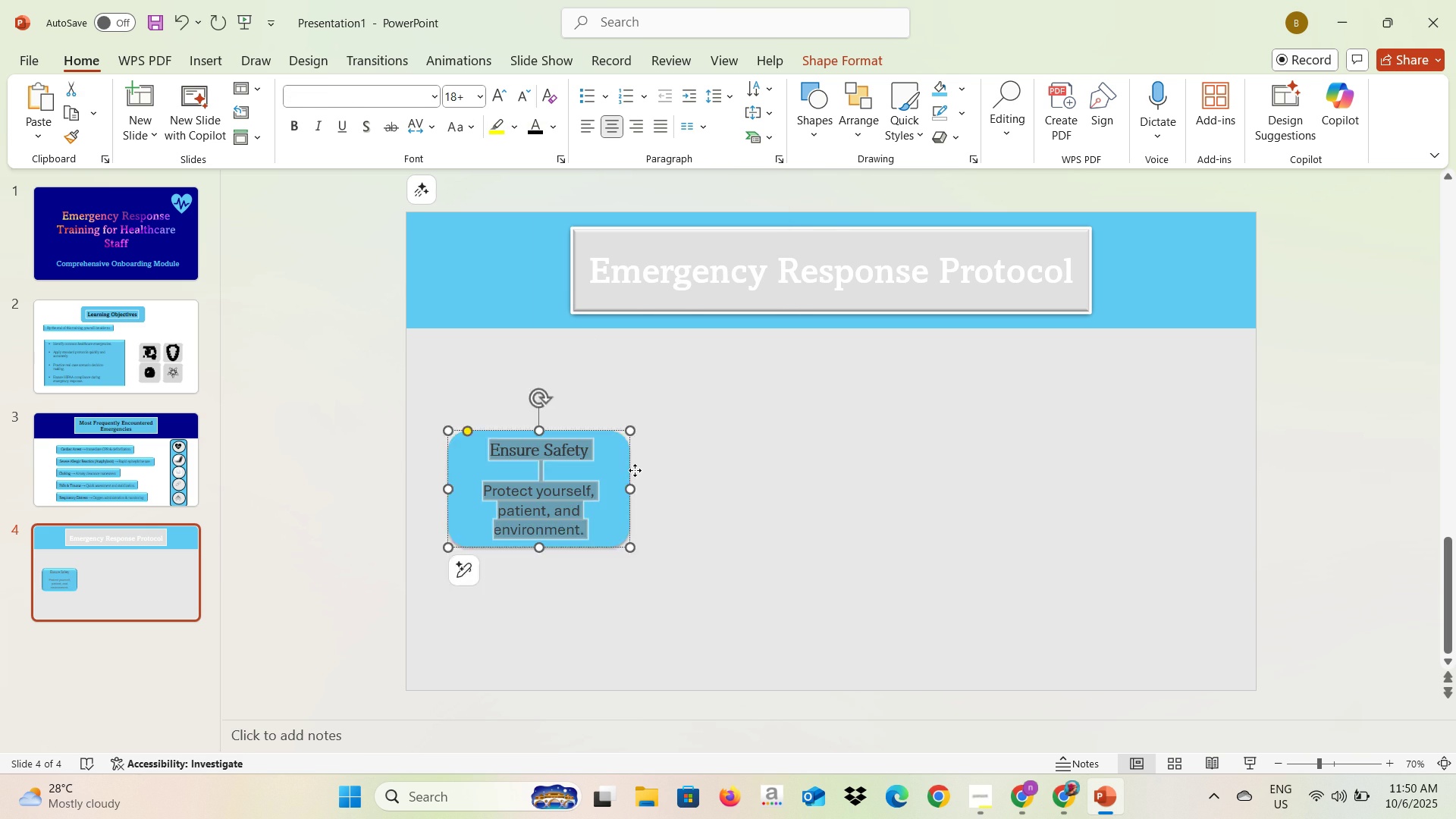 
left_click([635, 470])